 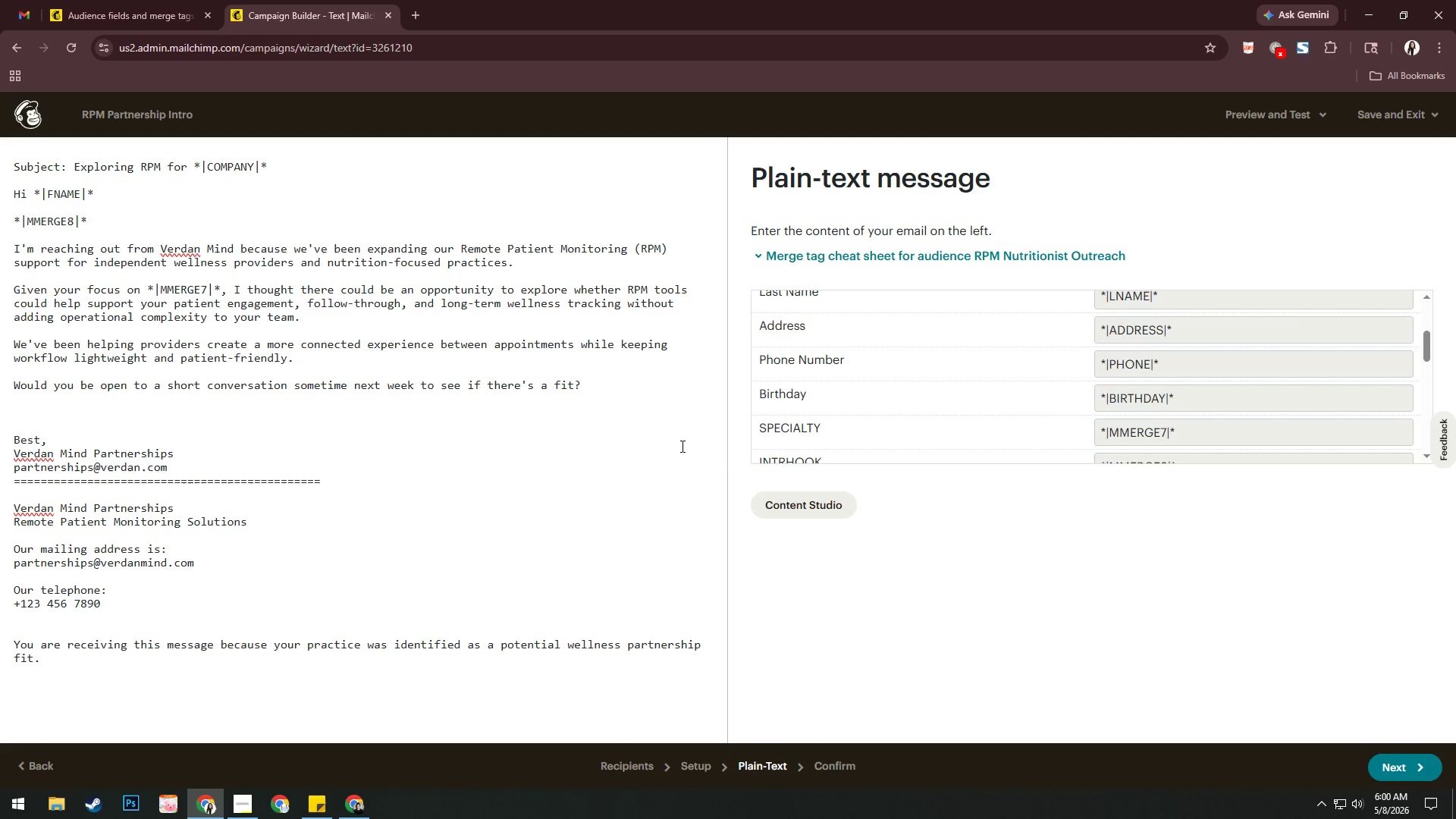 
left_click([1285, 127])
 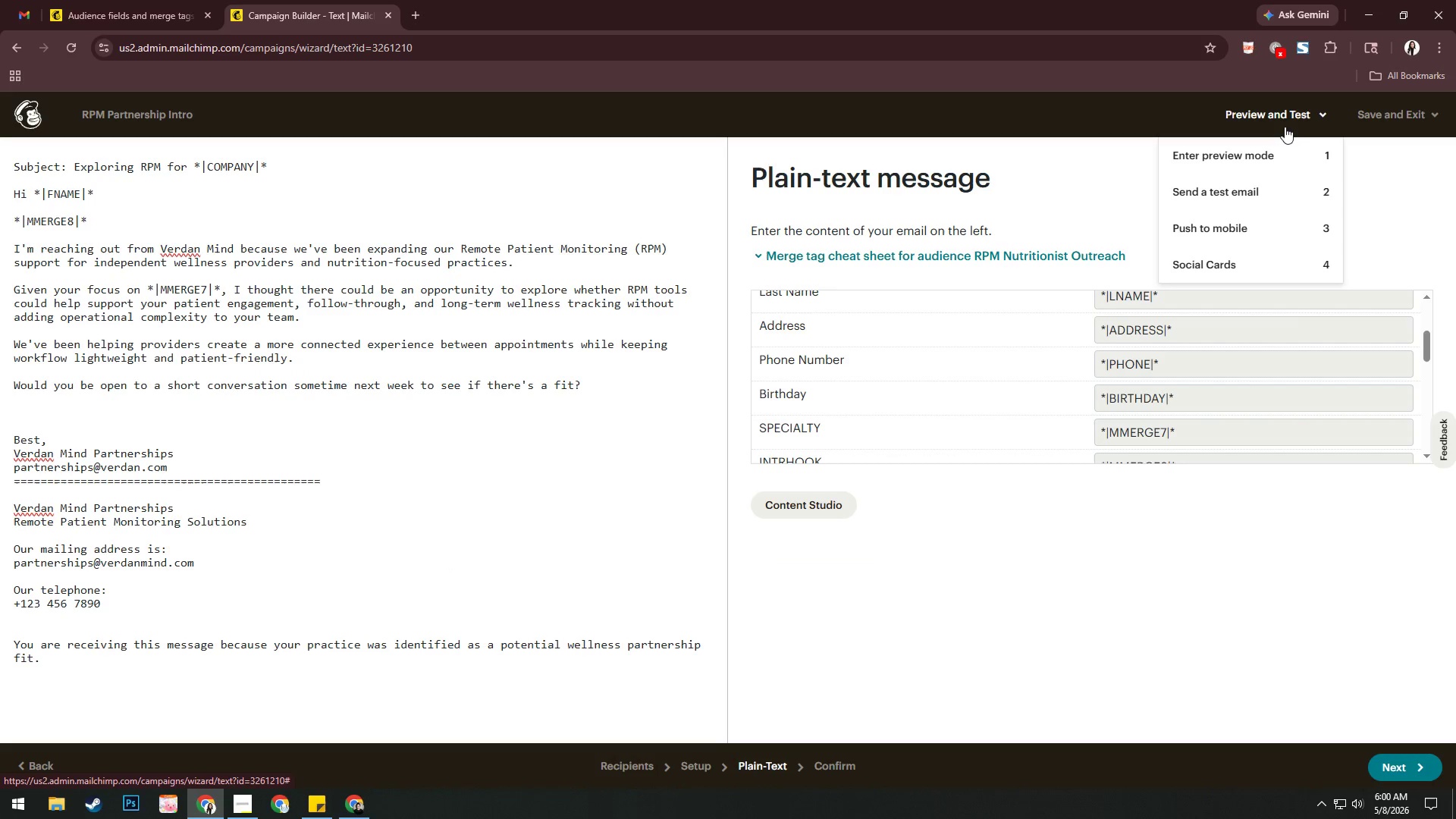 
left_click([1140, 156])
 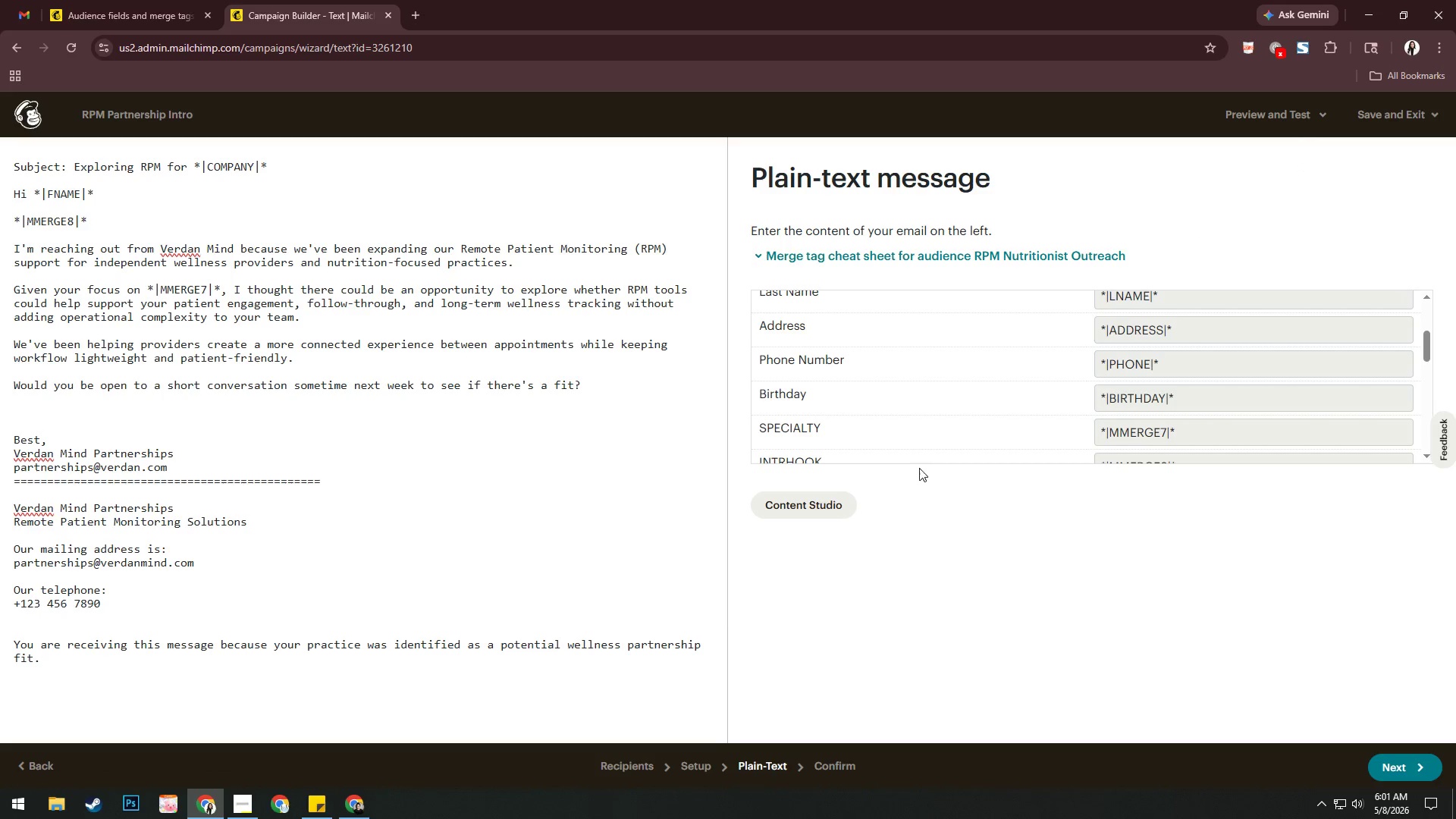 
left_click([1388, 772])
 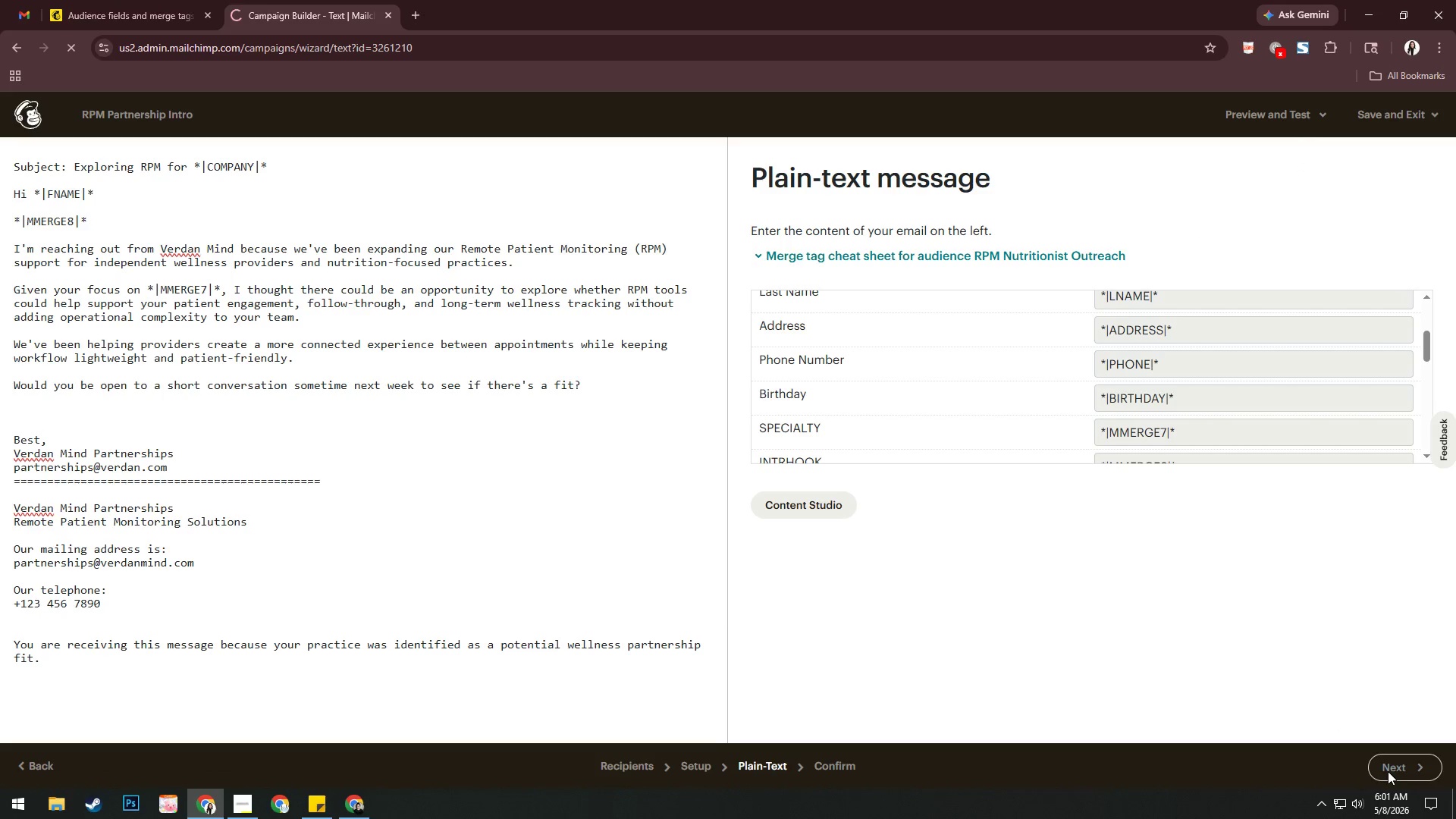 
key(Alt+AltLeft)
 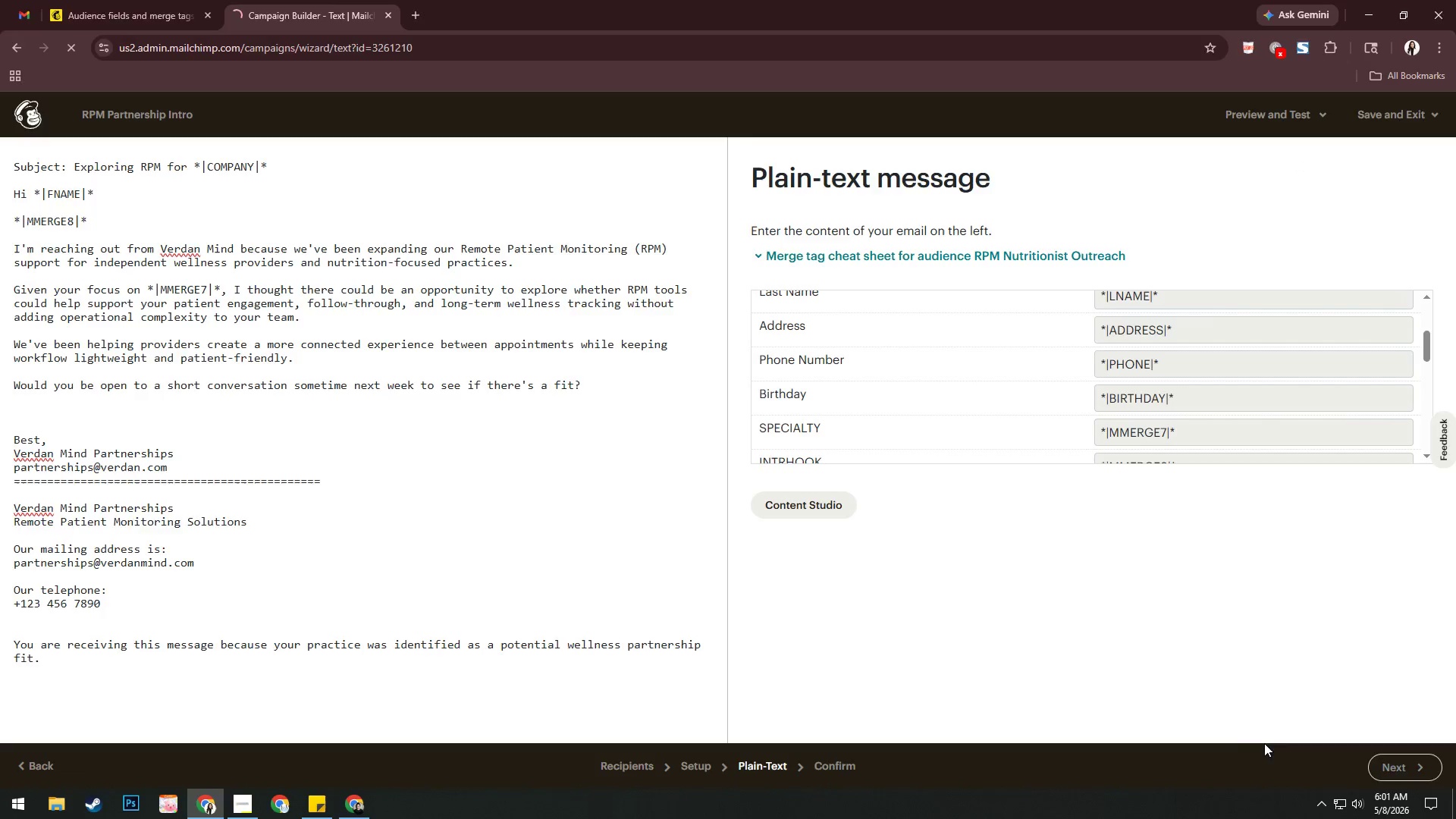 
key(Alt+Tab)